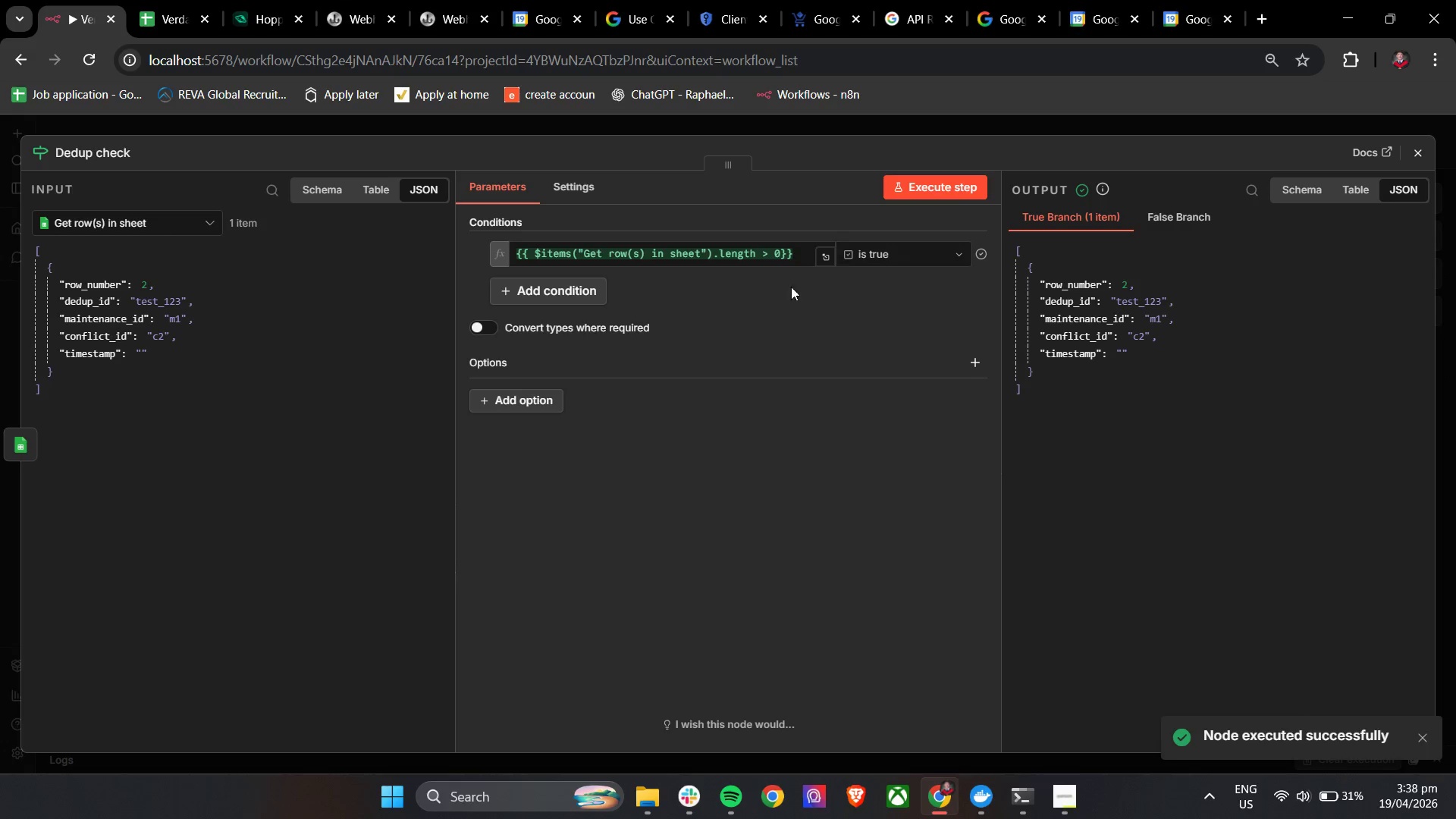 
left_click([784, 295])
 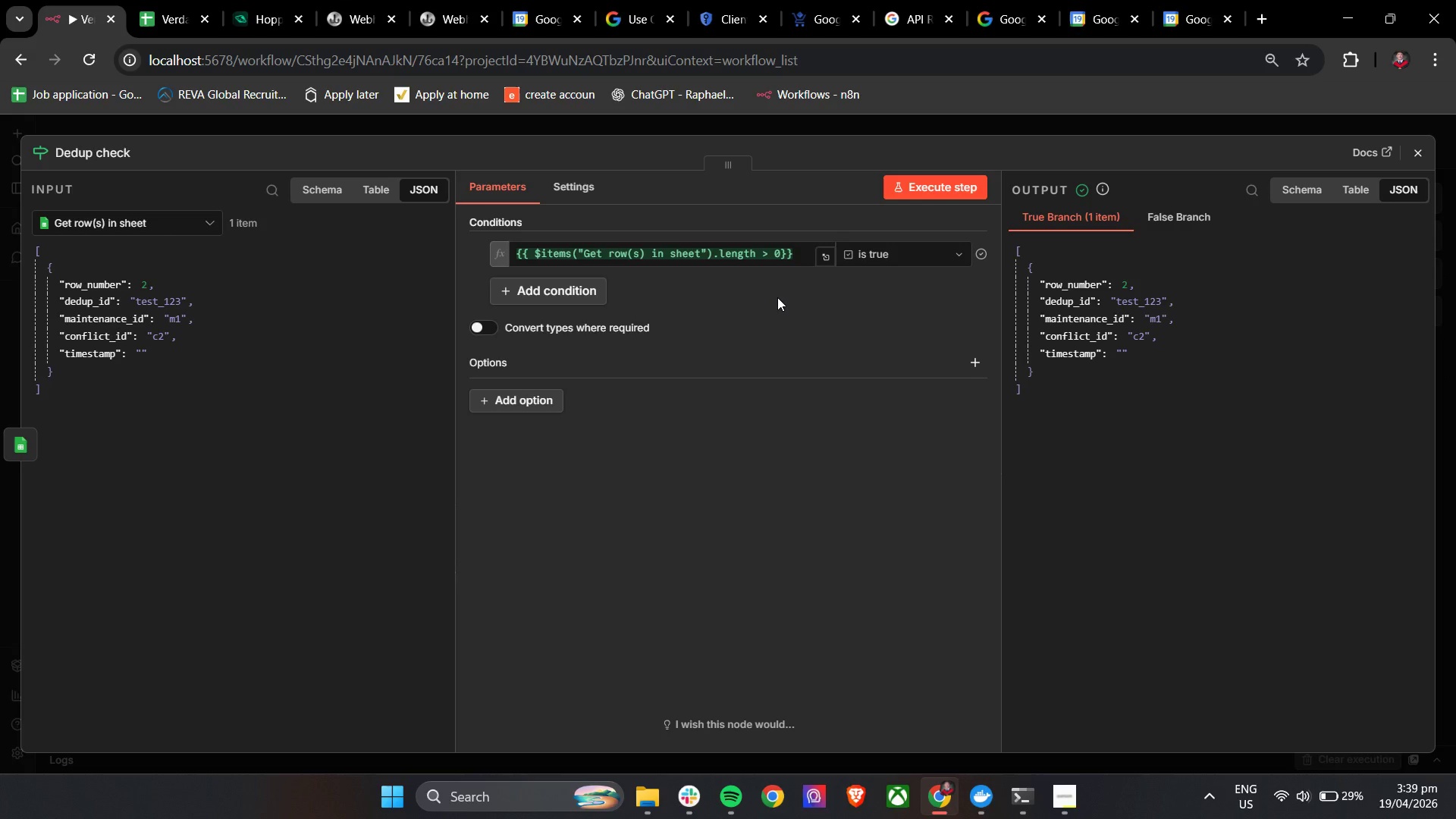 
wait(52.56)
 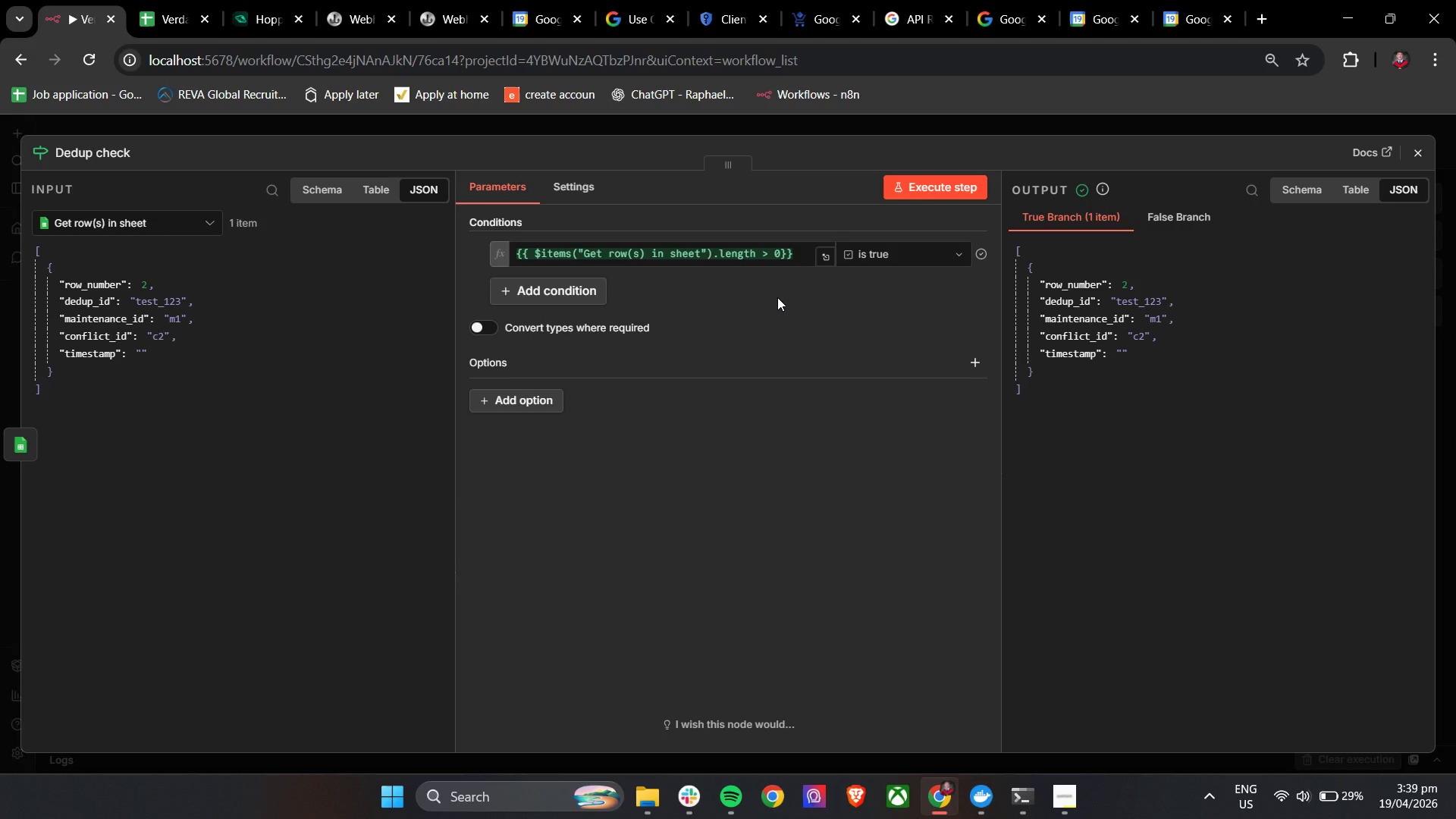 
left_click([1424, 150])
 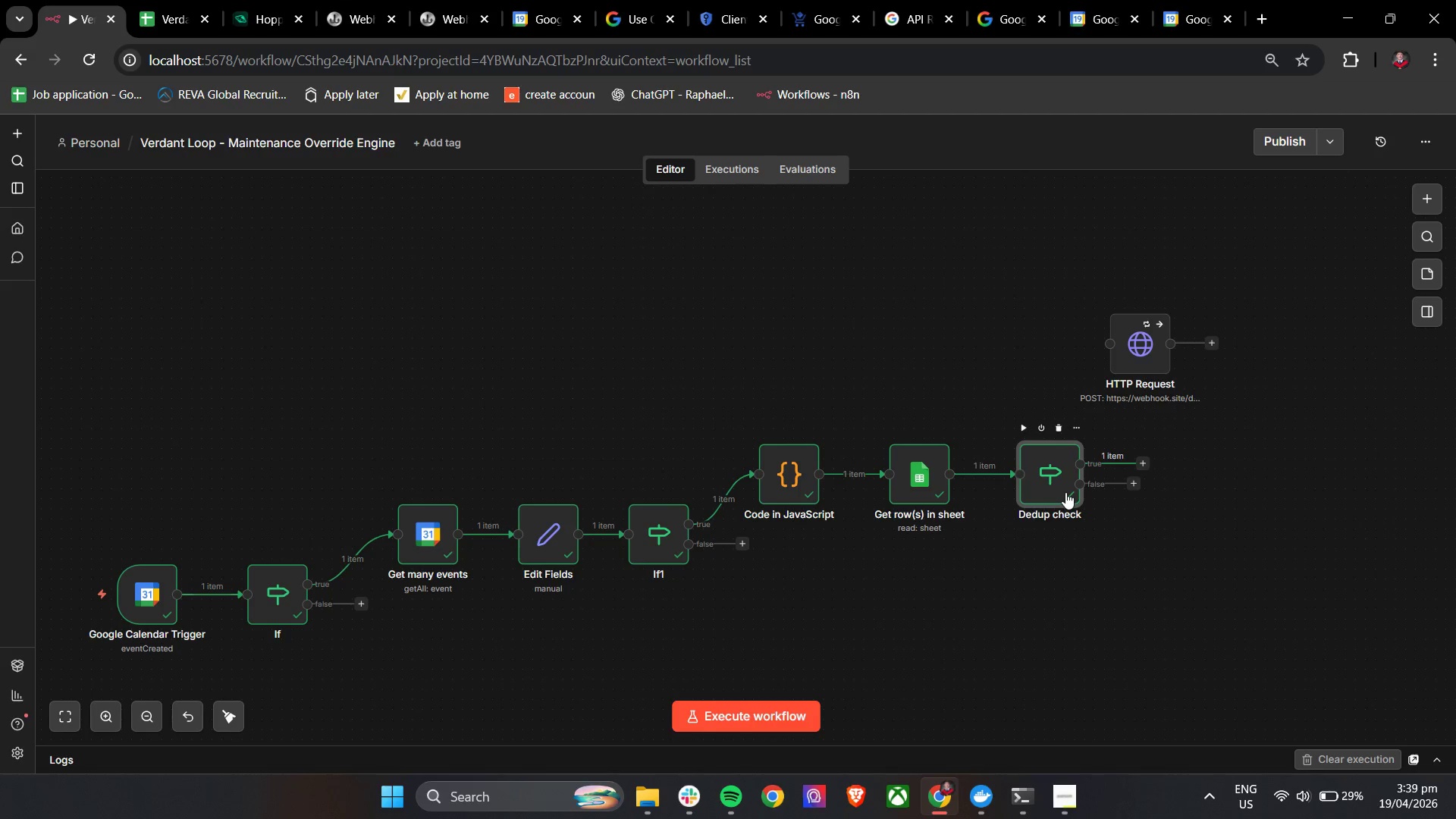 
double_click([1065, 492])
 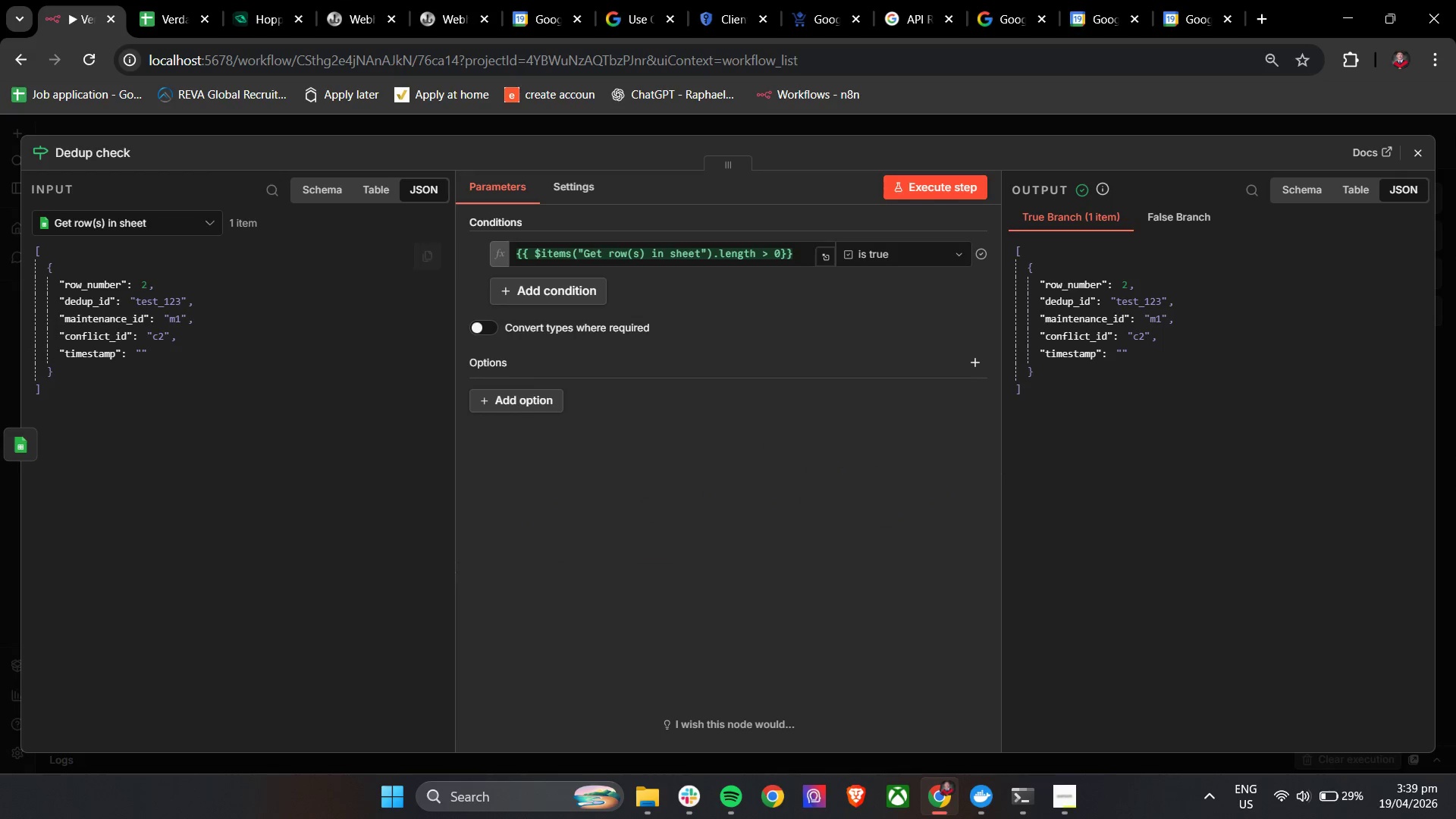 
left_click([1414, 144])
 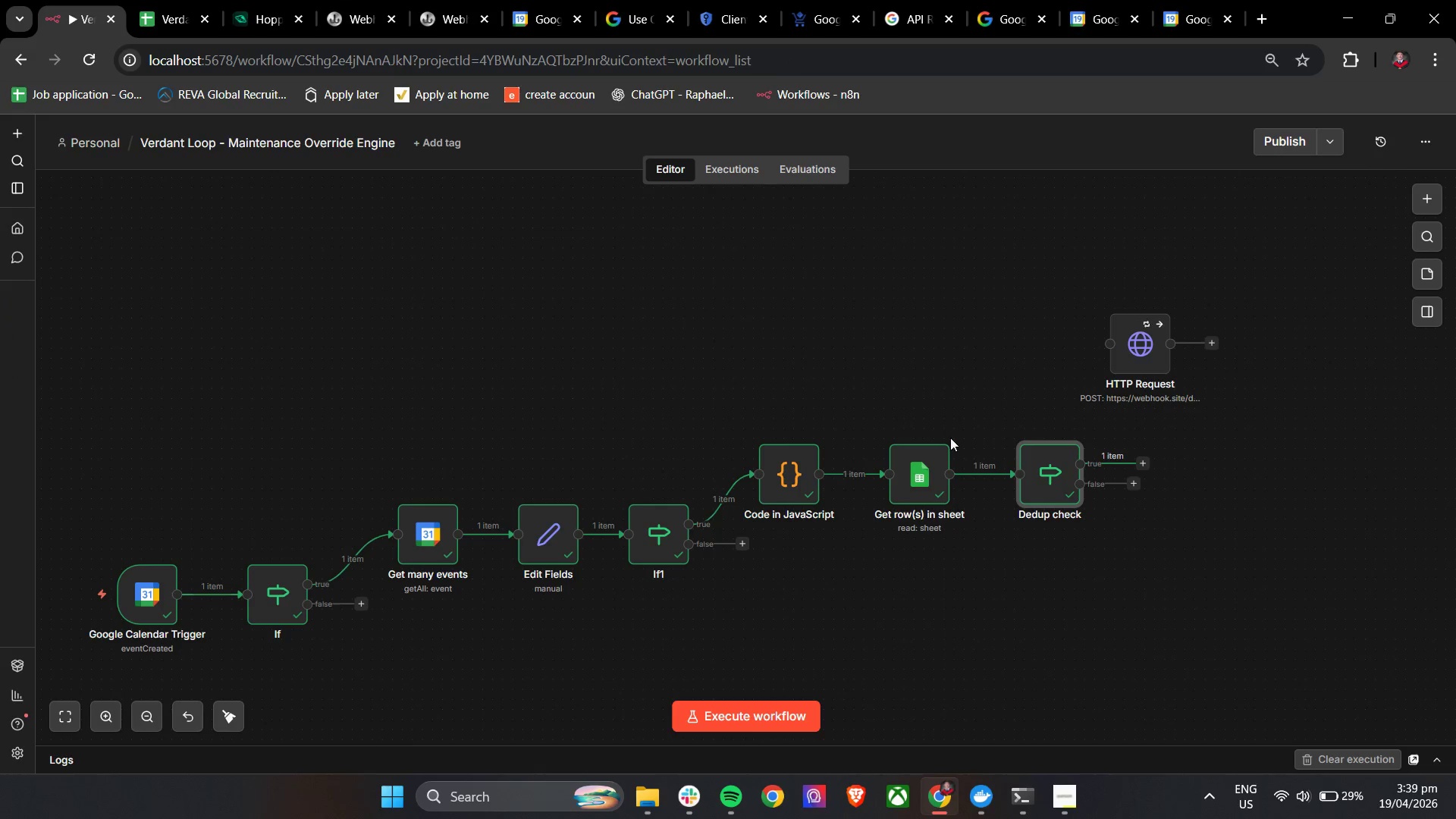 
hold_key(key=ControlLeft, duration=0.53)
scroll: coordinate [887, 494], scroll_direction: up, amount: 4.0
 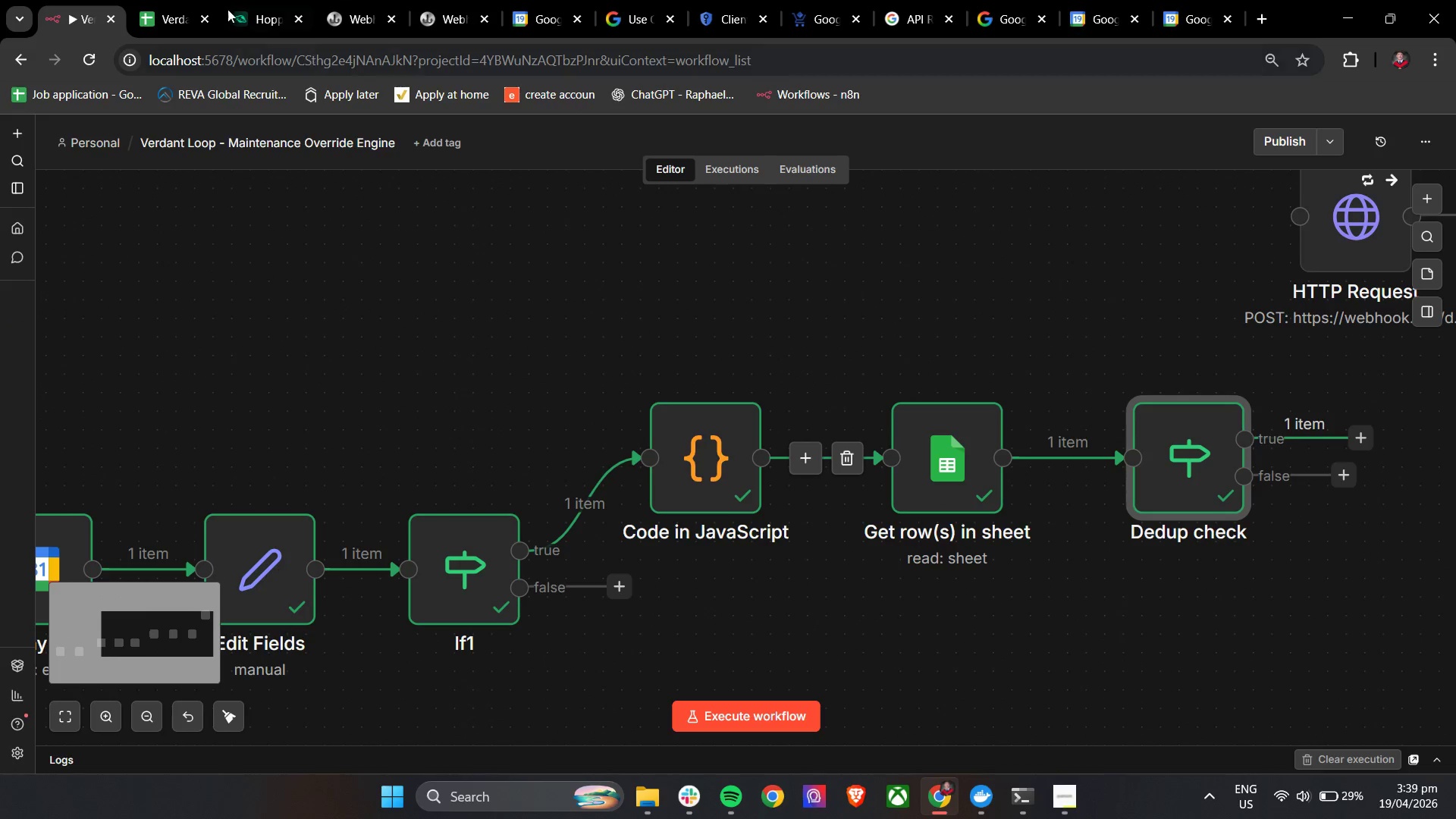 
left_click([170, 0])
 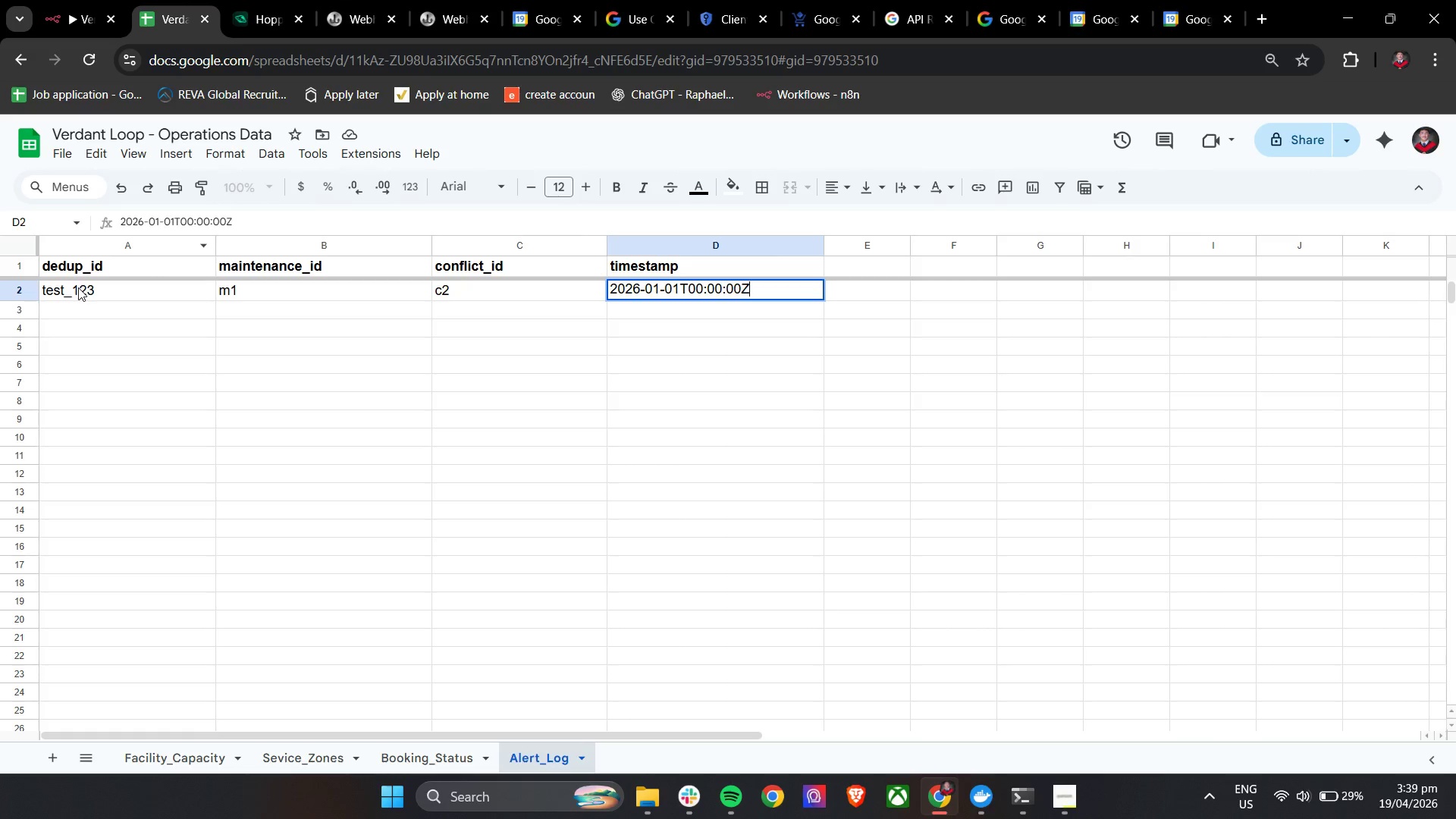 
double_click([78, 287])
 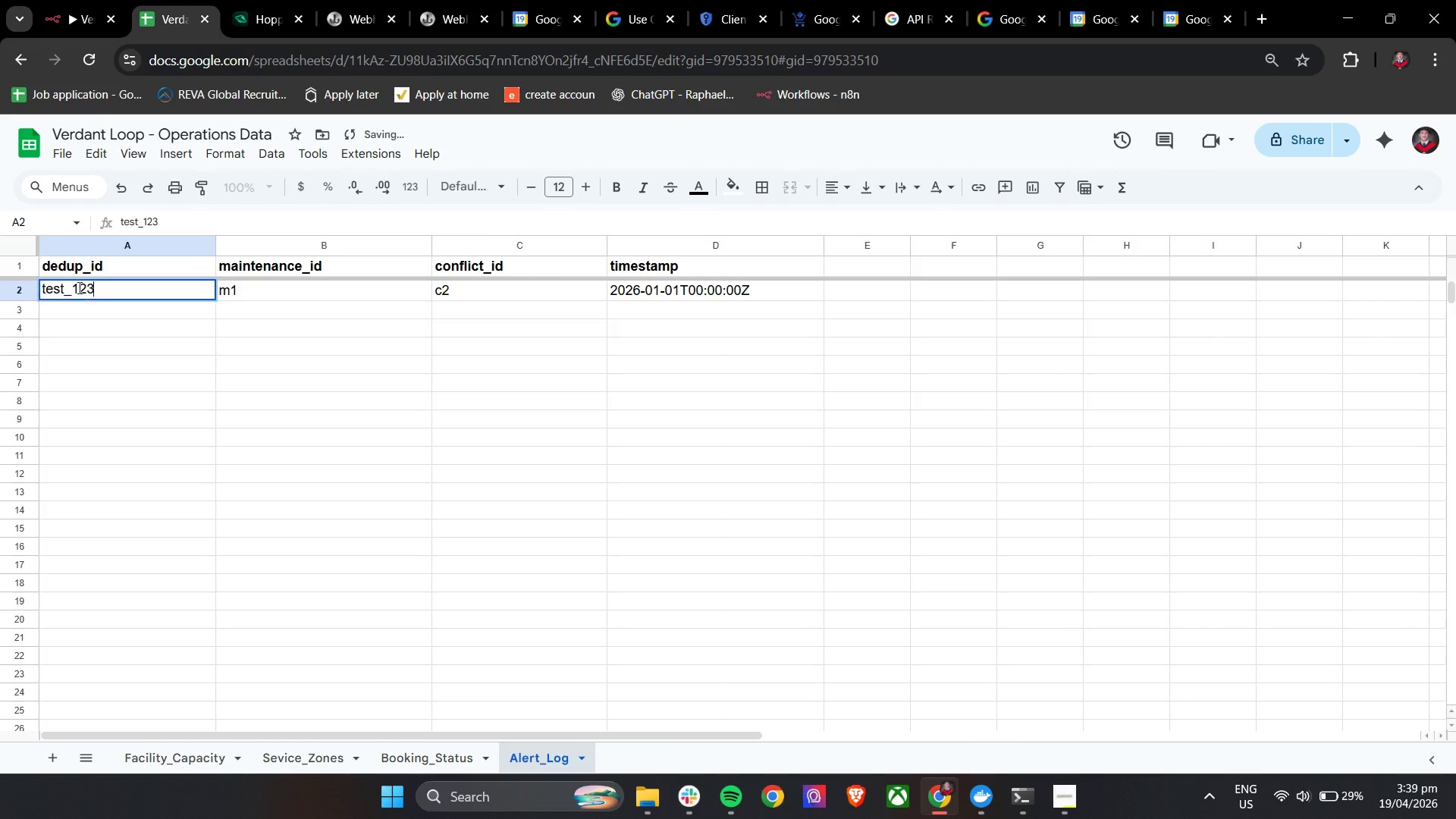 
triple_click([78, 287])
 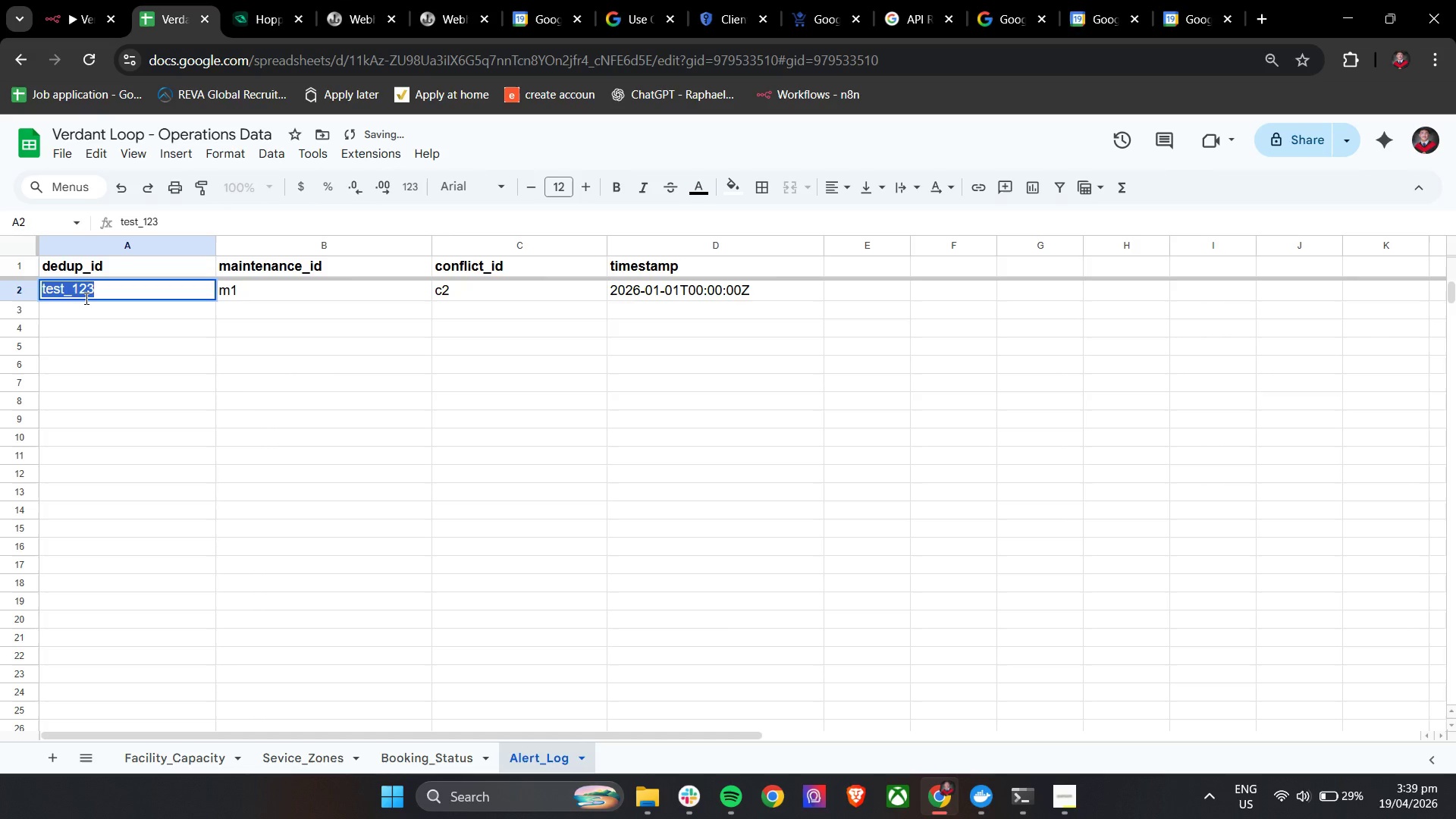 
left_click([123, 338])
 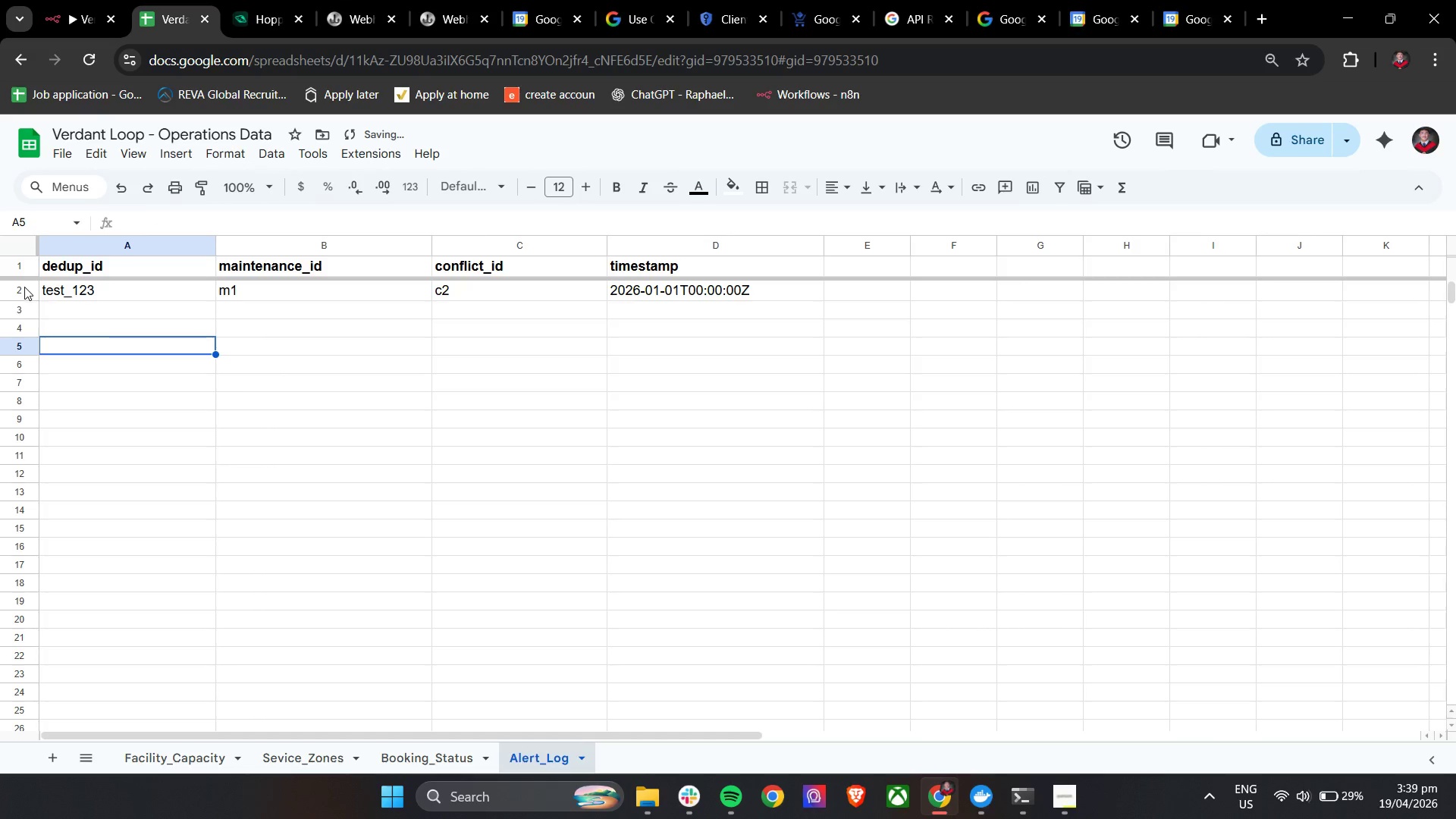 
left_click([20, 288])
 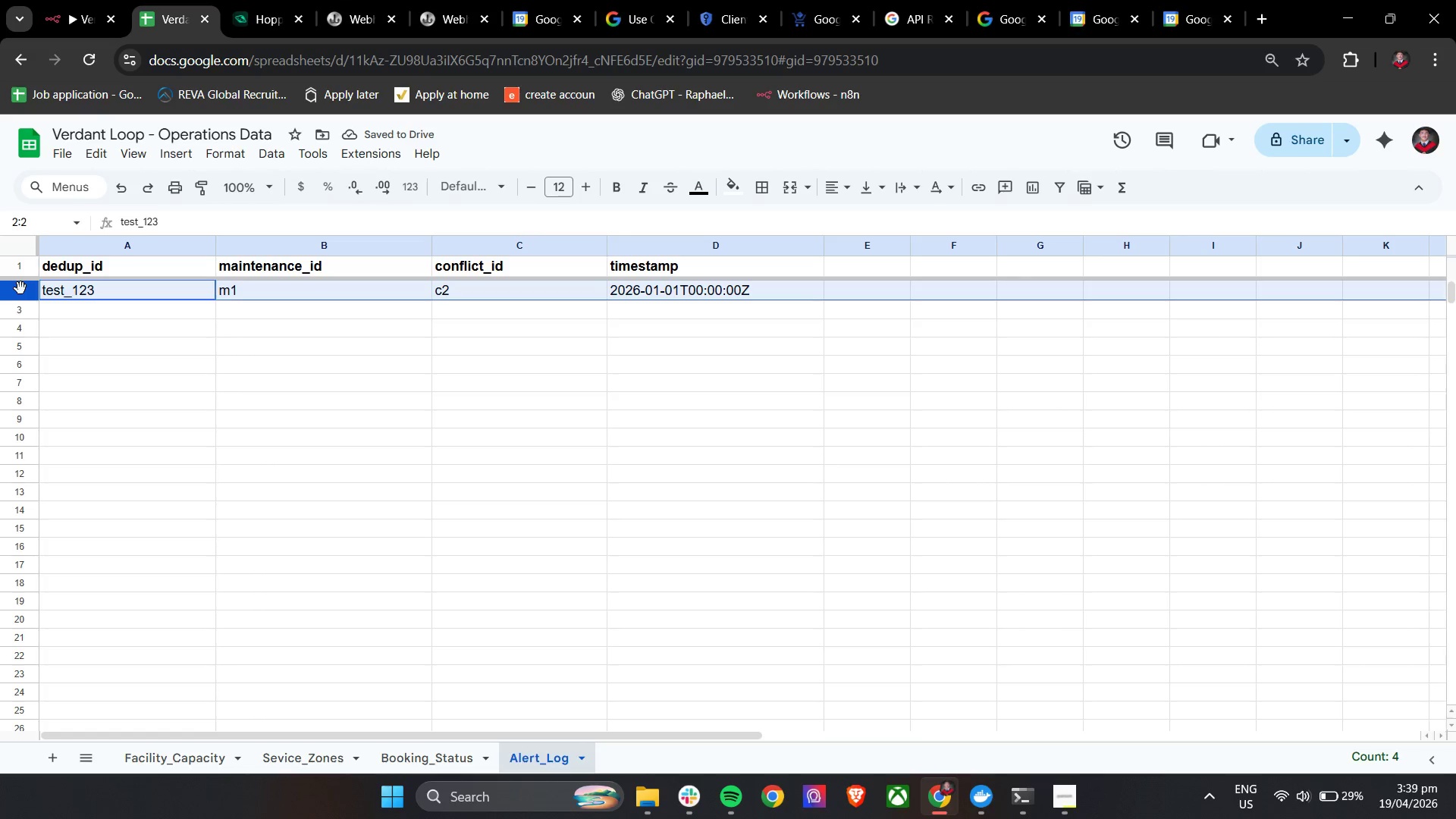 
key(Backspace)
 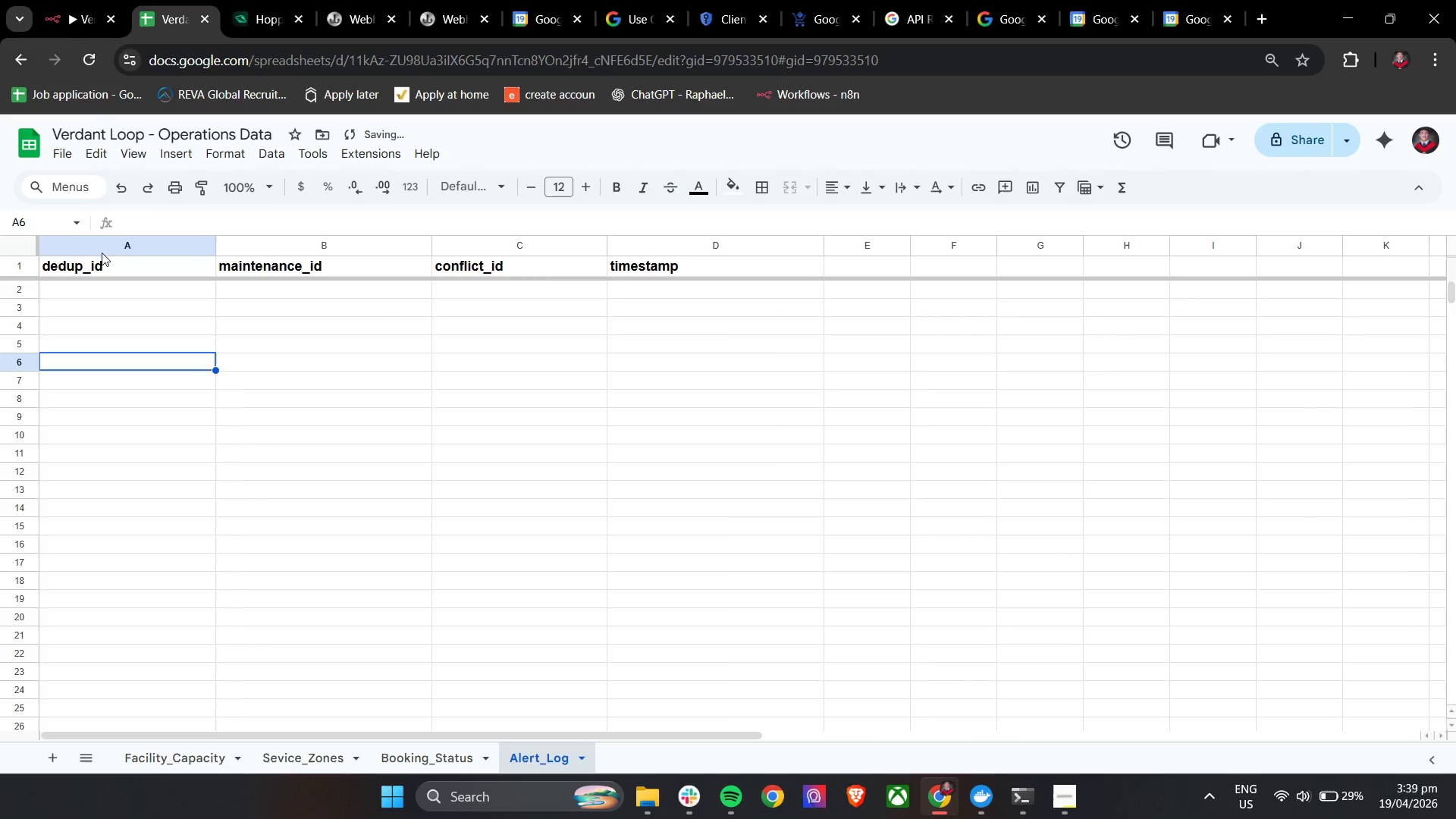 
double_click([96, 0])
 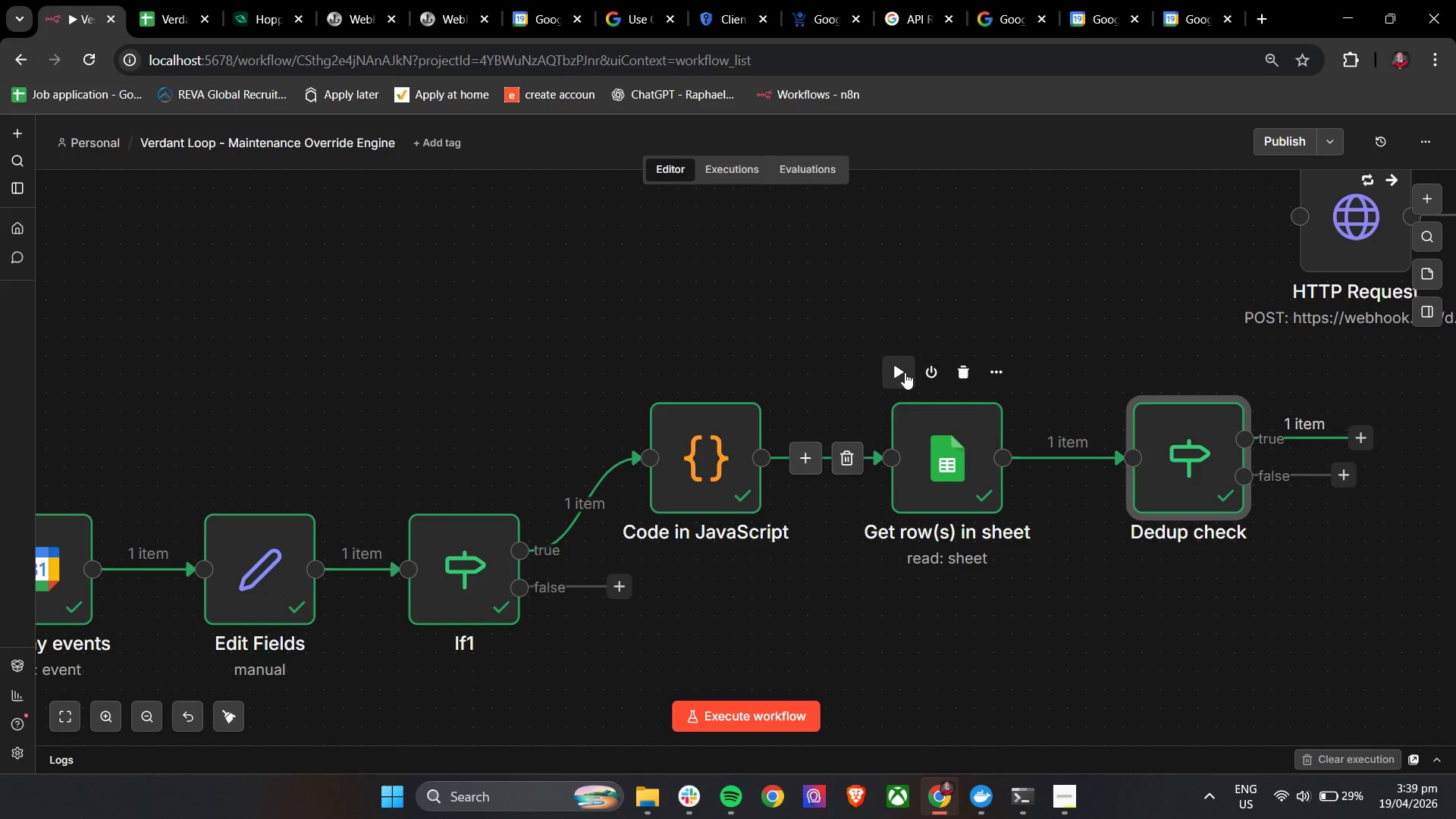 
left_click([905, 372])
 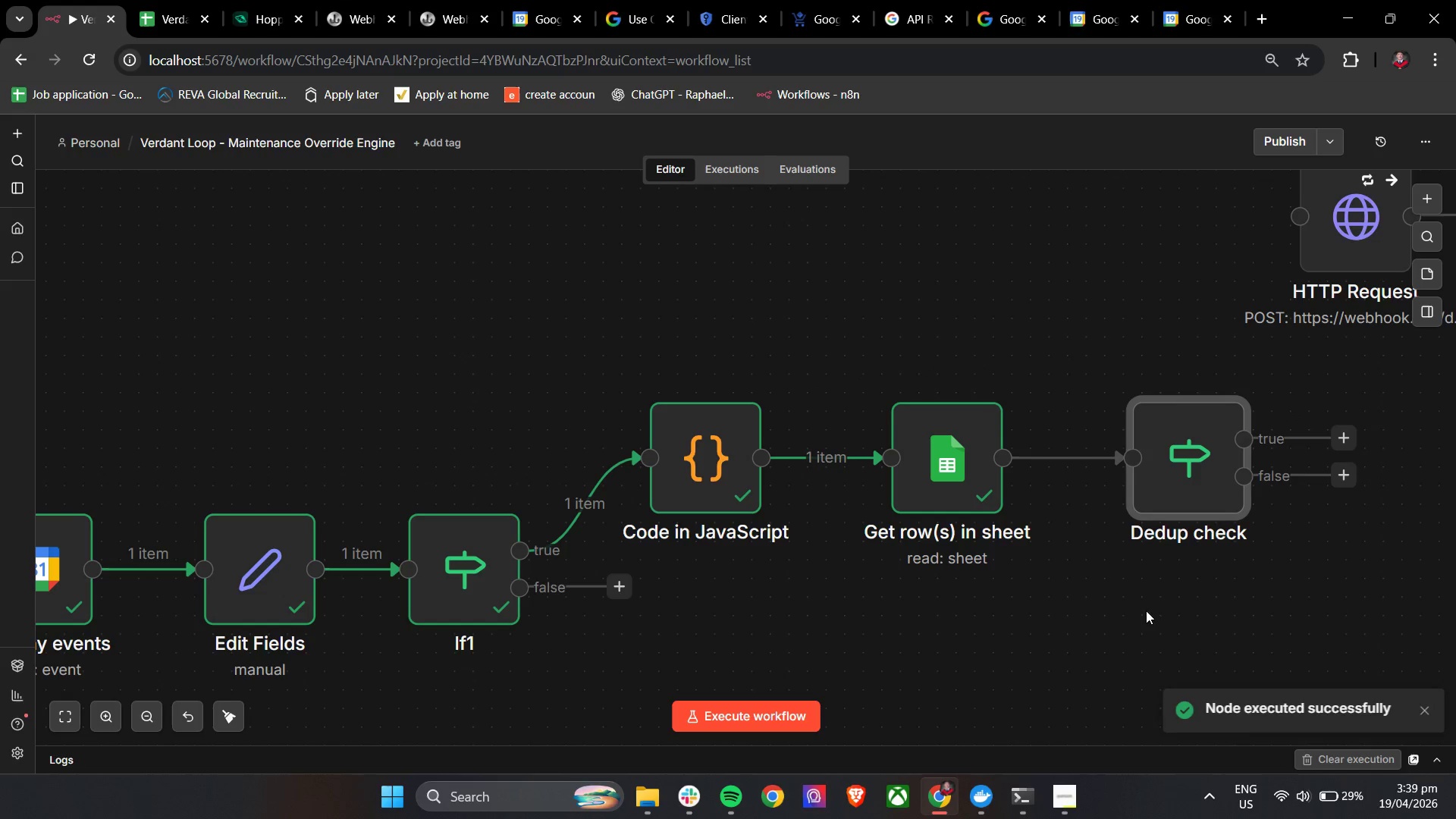 
double_click([1170, 479])
 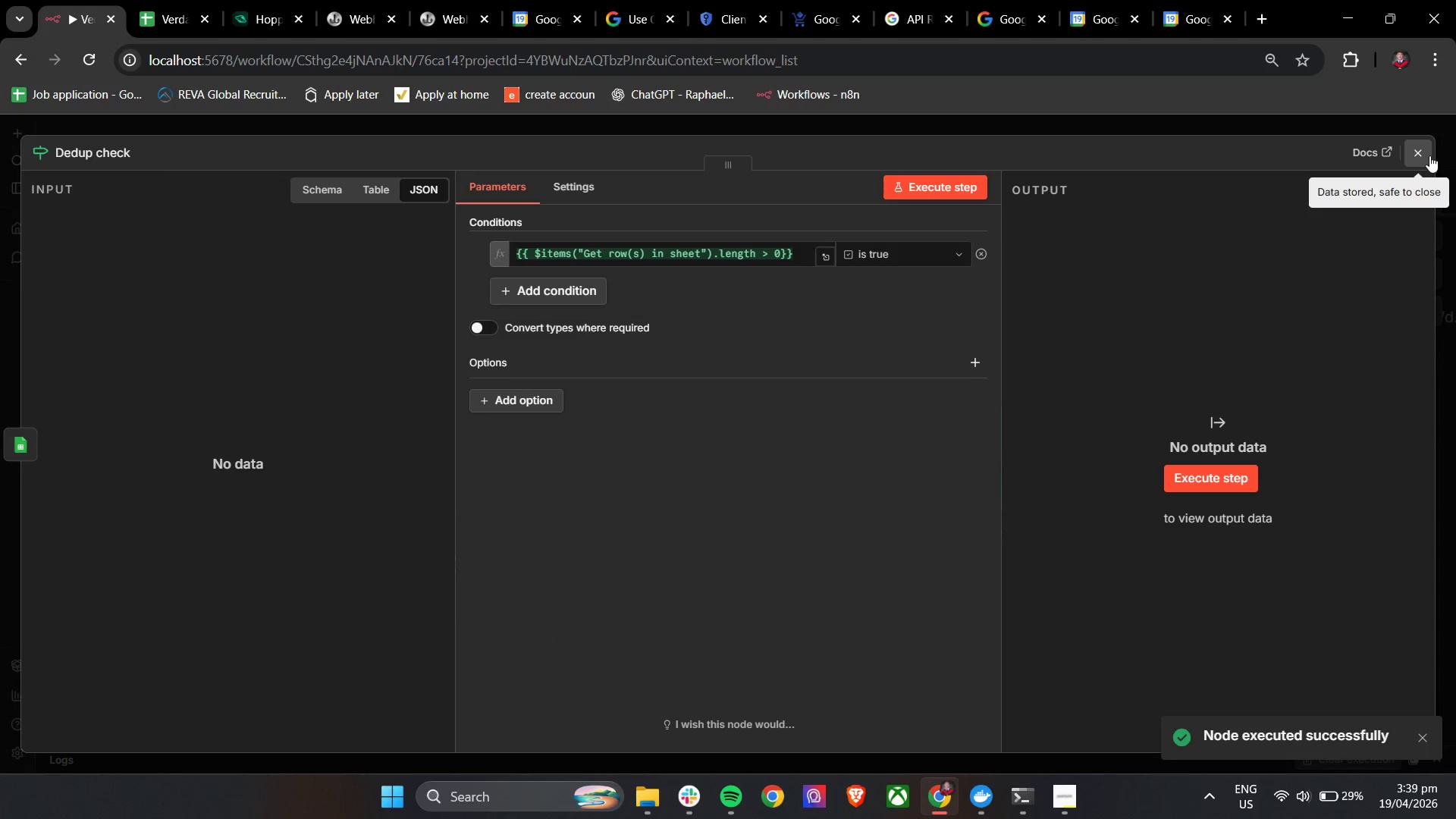 
left_click([1423, 155])
 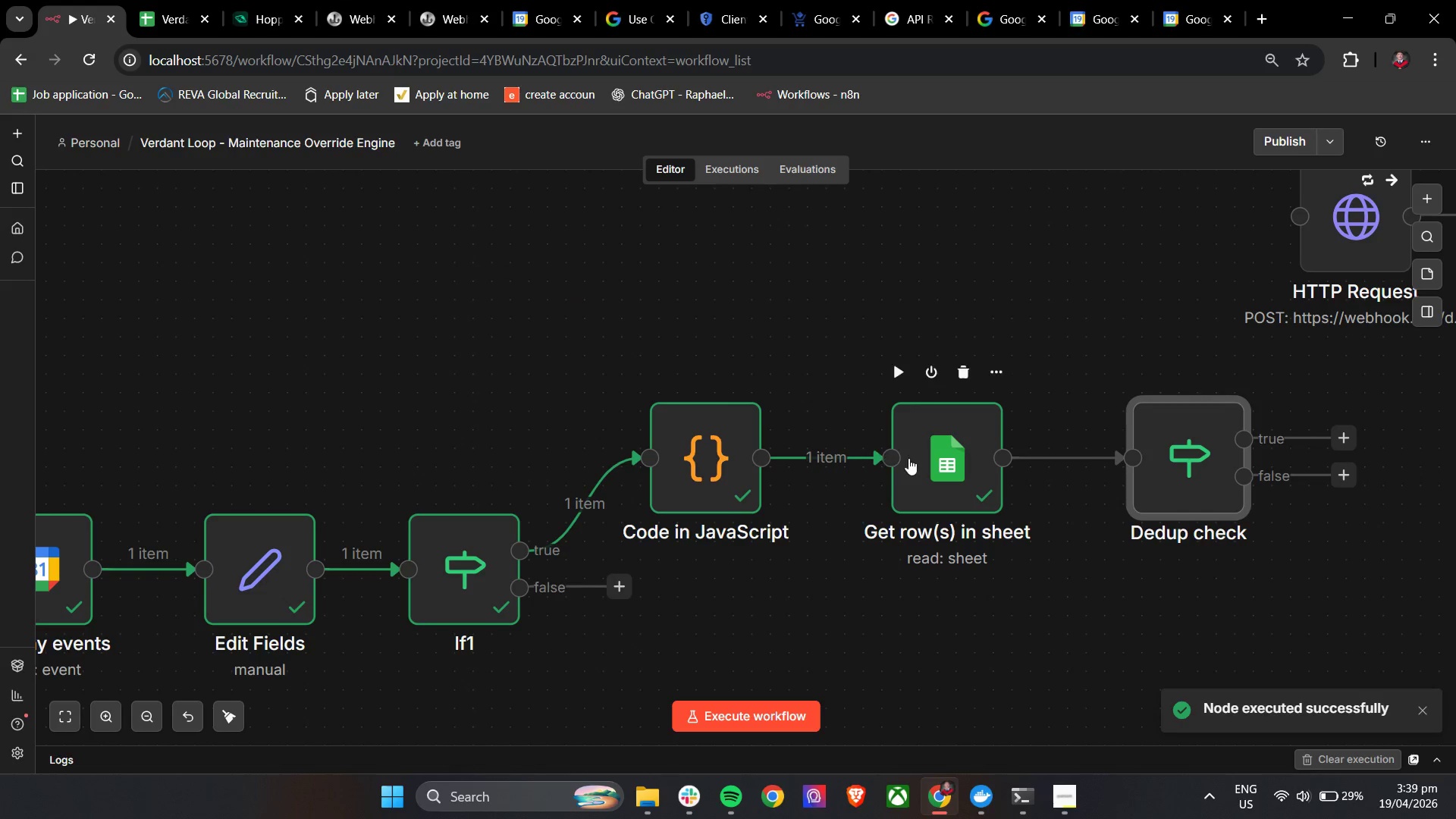 
double_click([909, 458])
 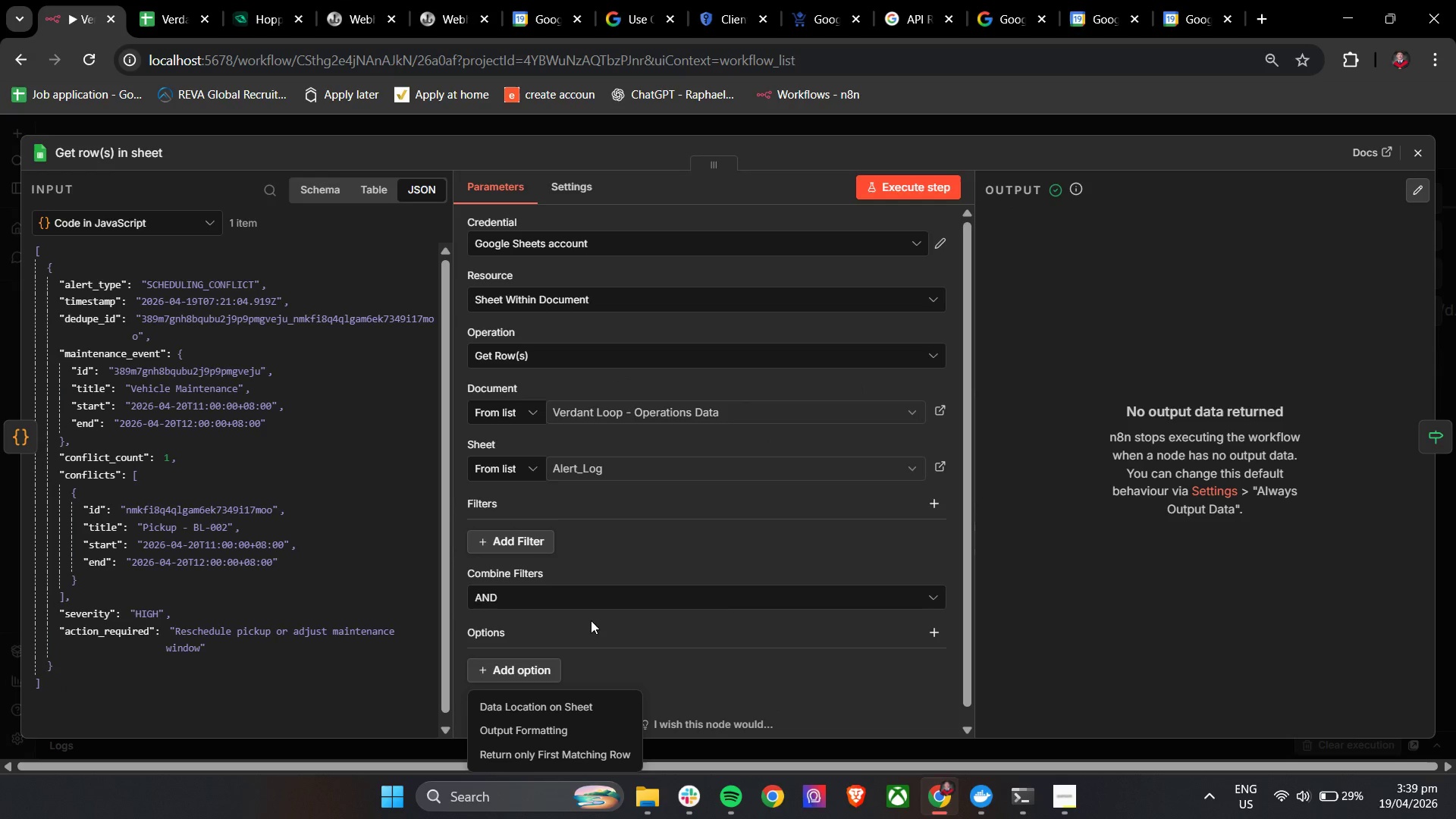 
left_click([542, 540])
 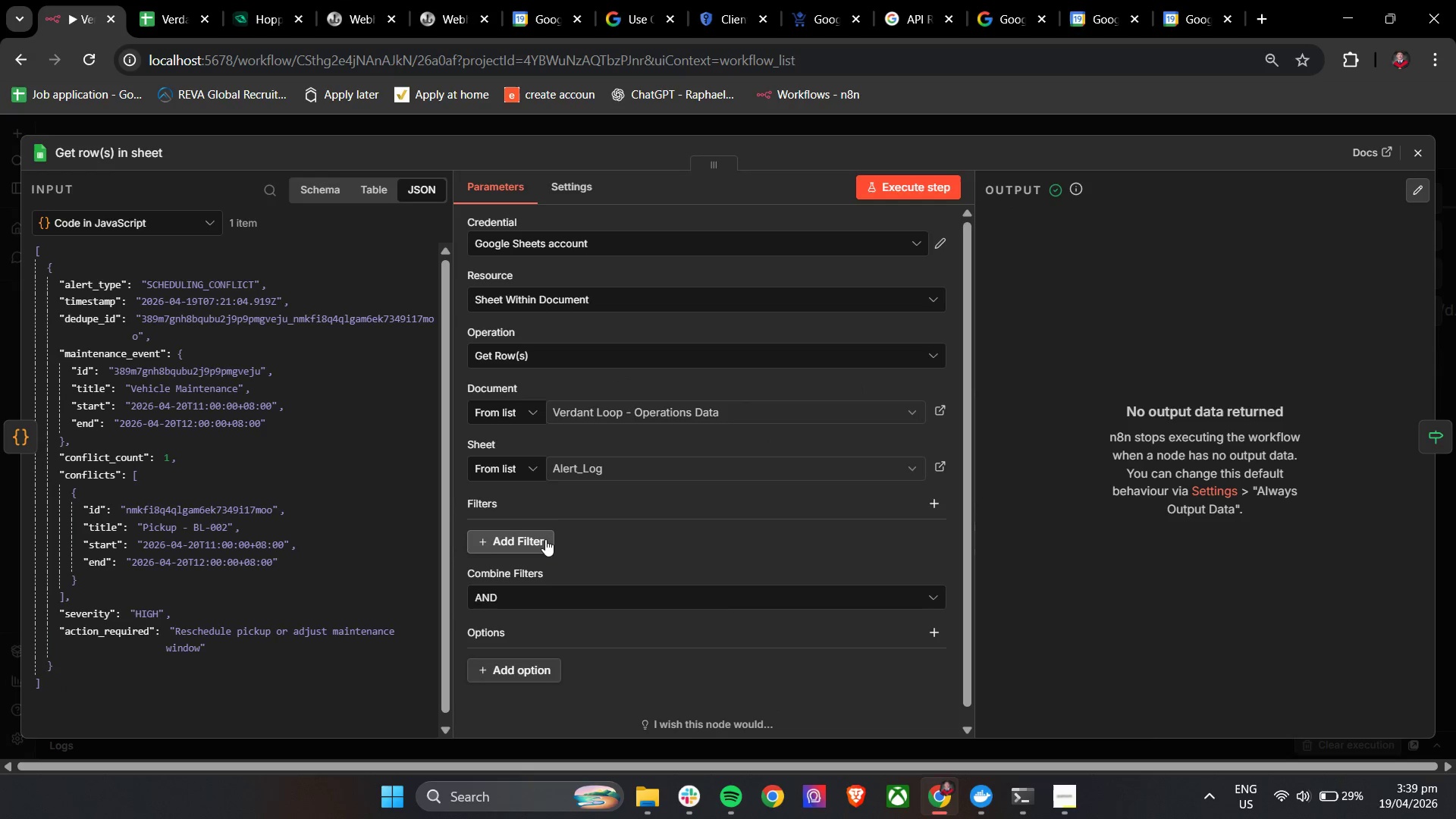 
left_click([545, 539])
 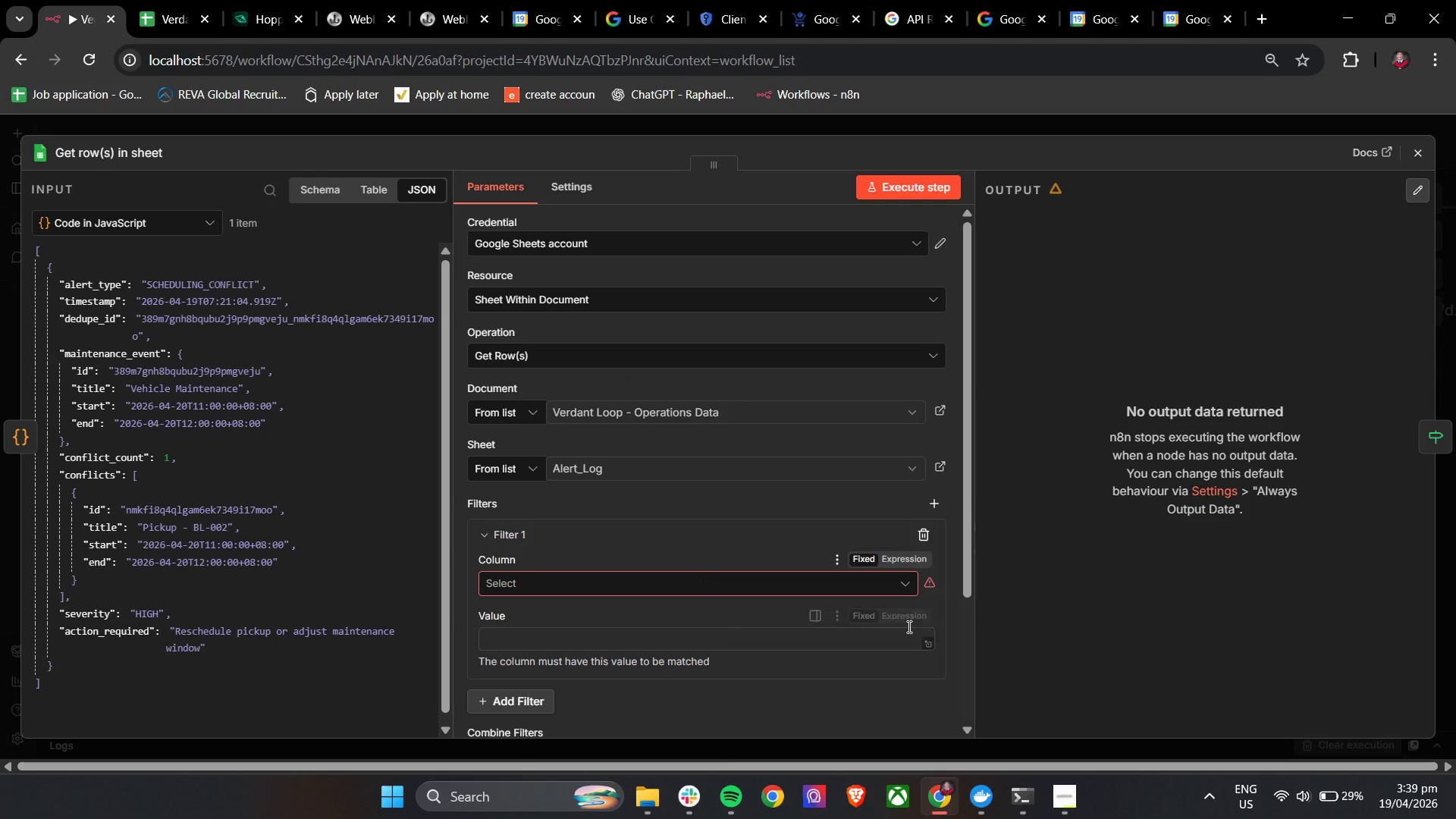 
left_click([917, 529])
 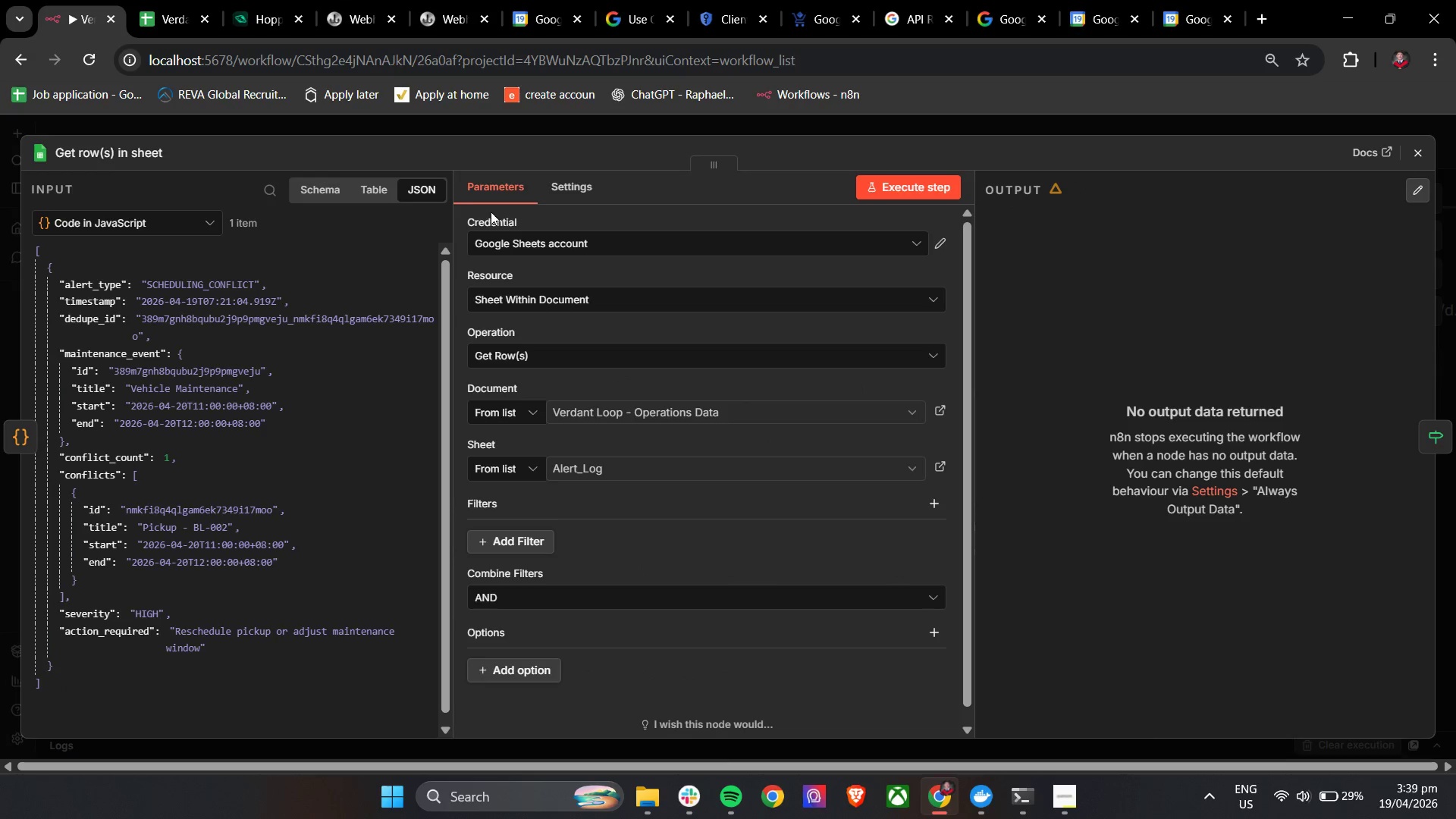 
left_click([590, 199])
 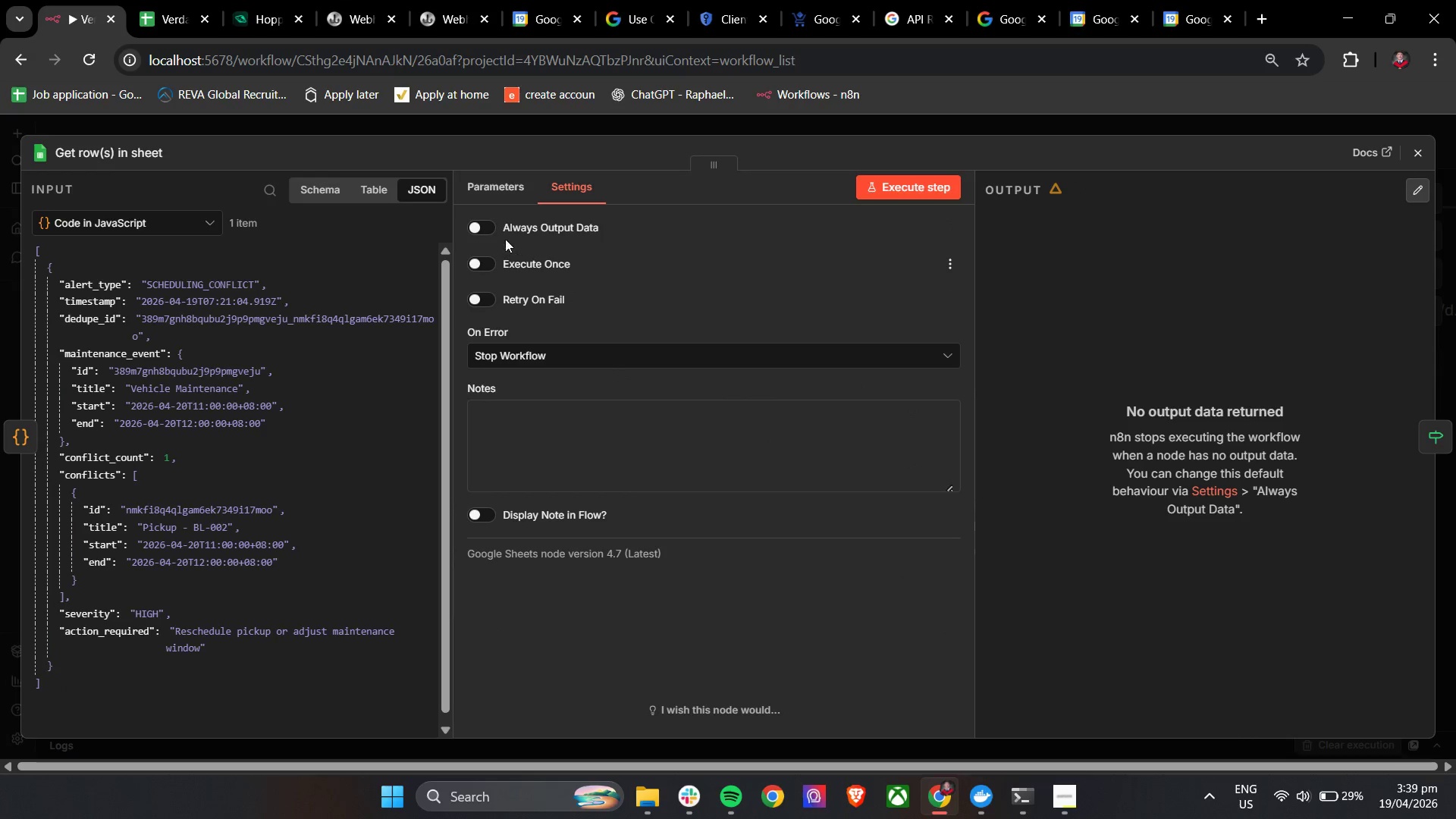 
left_click([484, 232])
 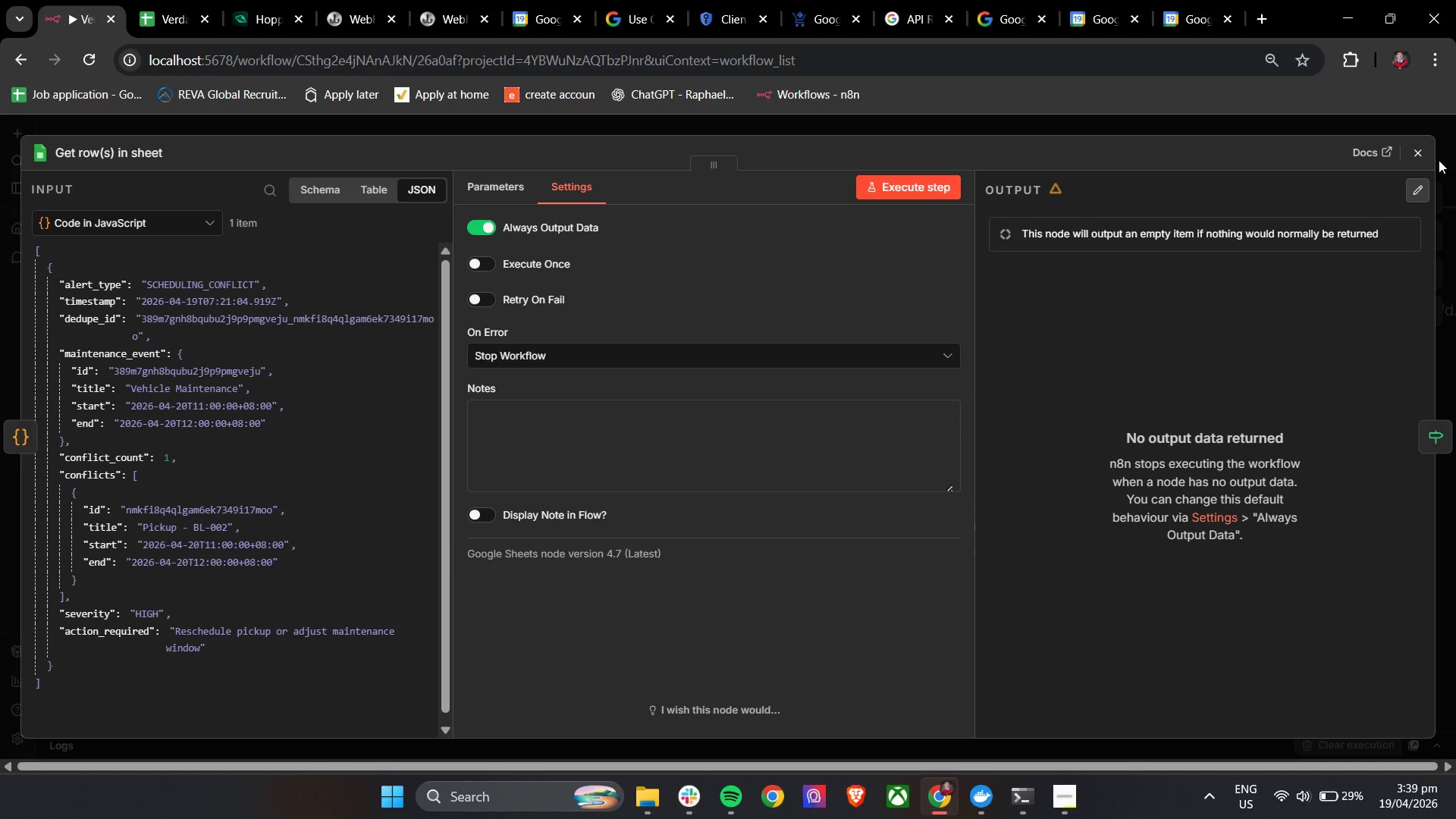 
left_click([1420, 165])
 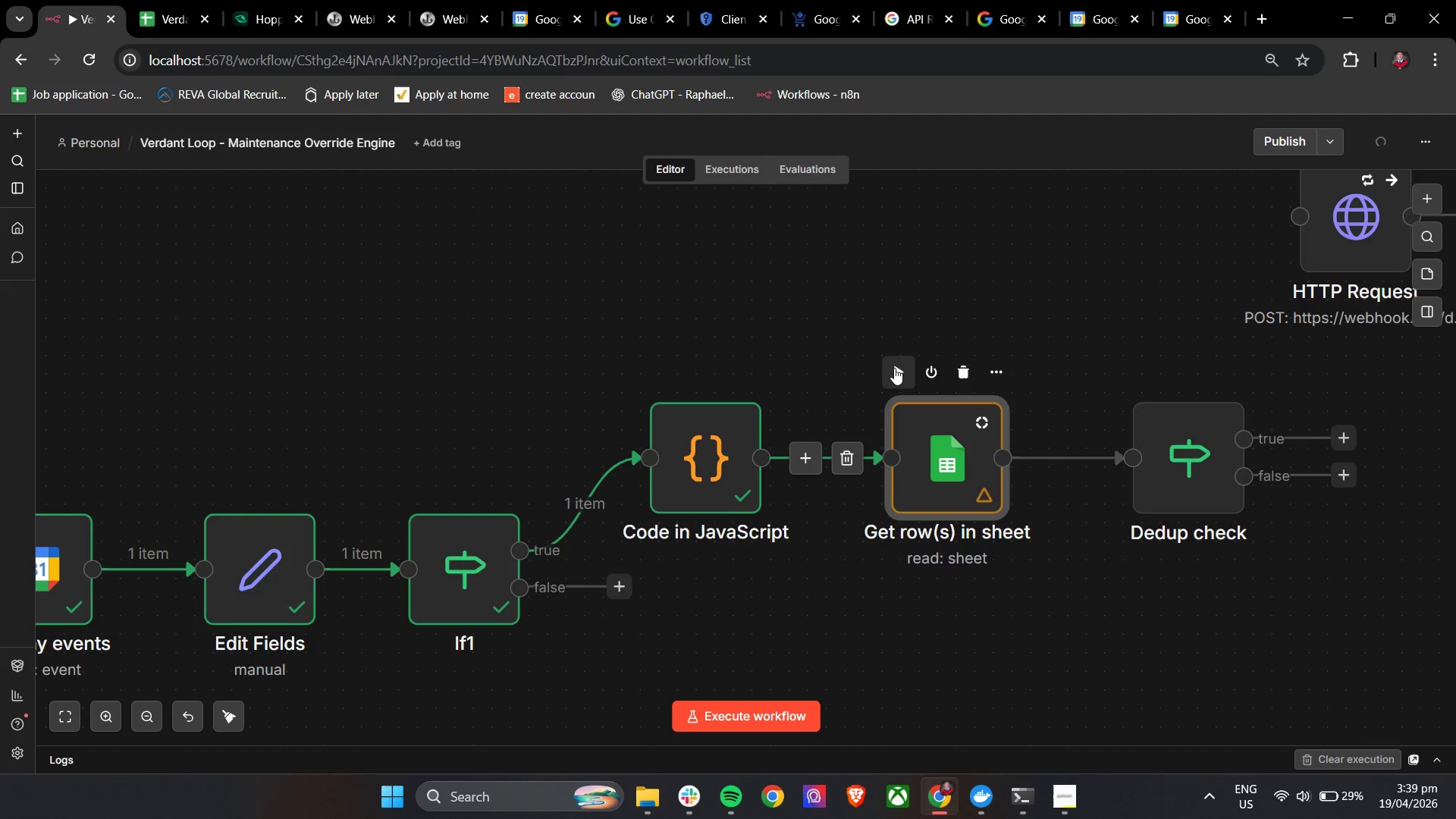 
left_click([884, 375])
 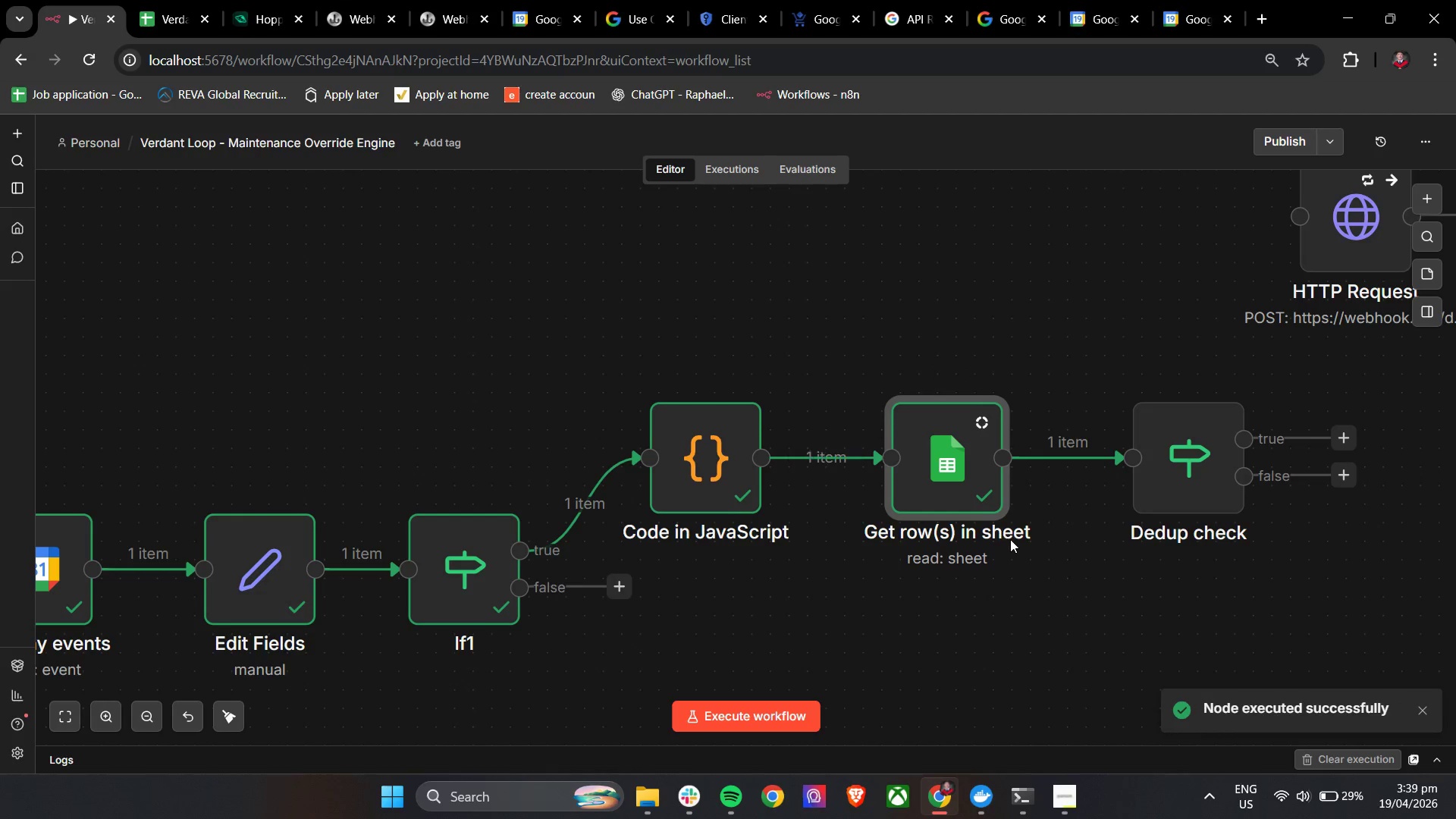 
left_click([1172, 459])
 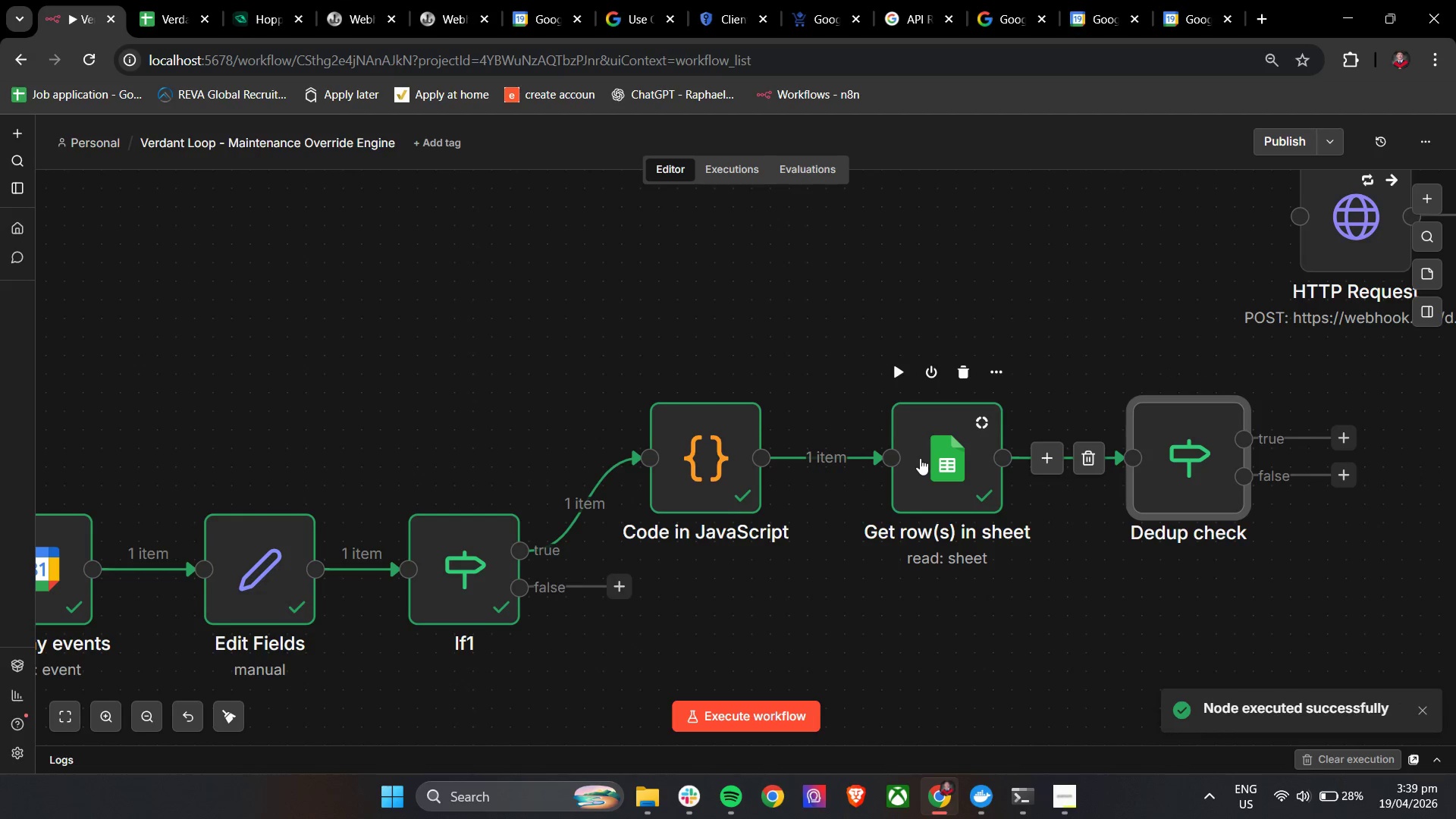 
double_click([921, 456])
 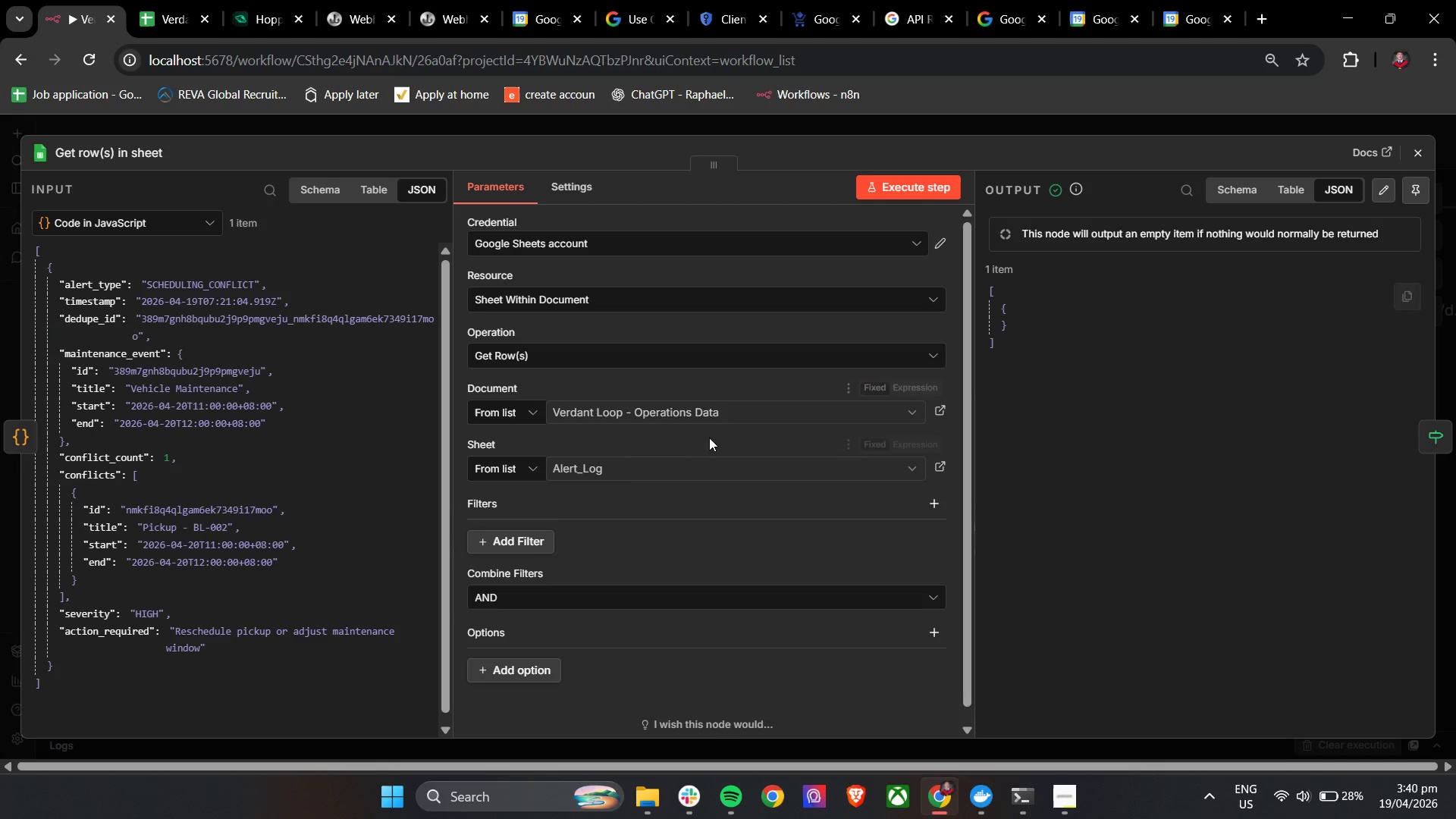 